 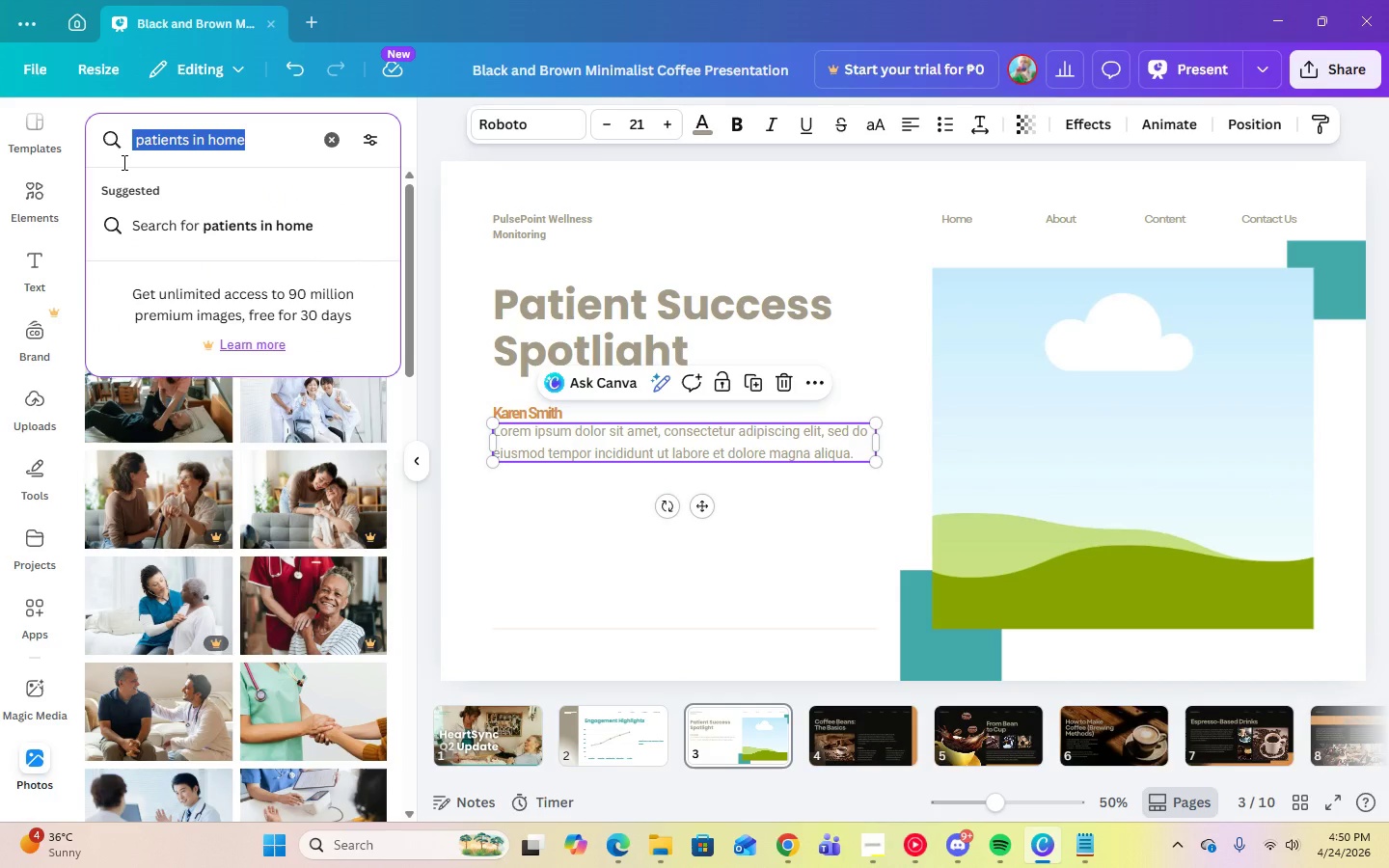 
key(Control+V)
 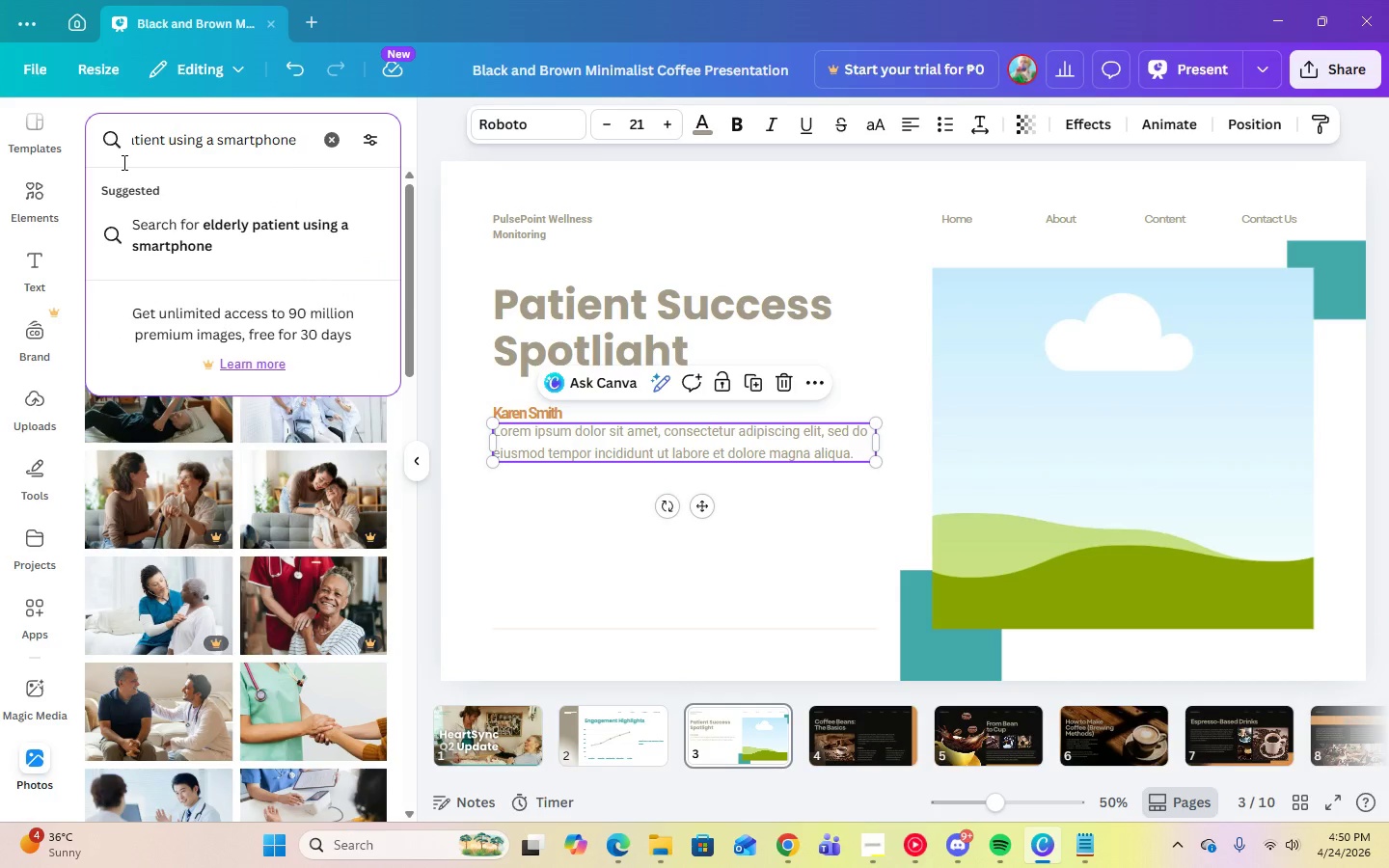 
key(Enter)
 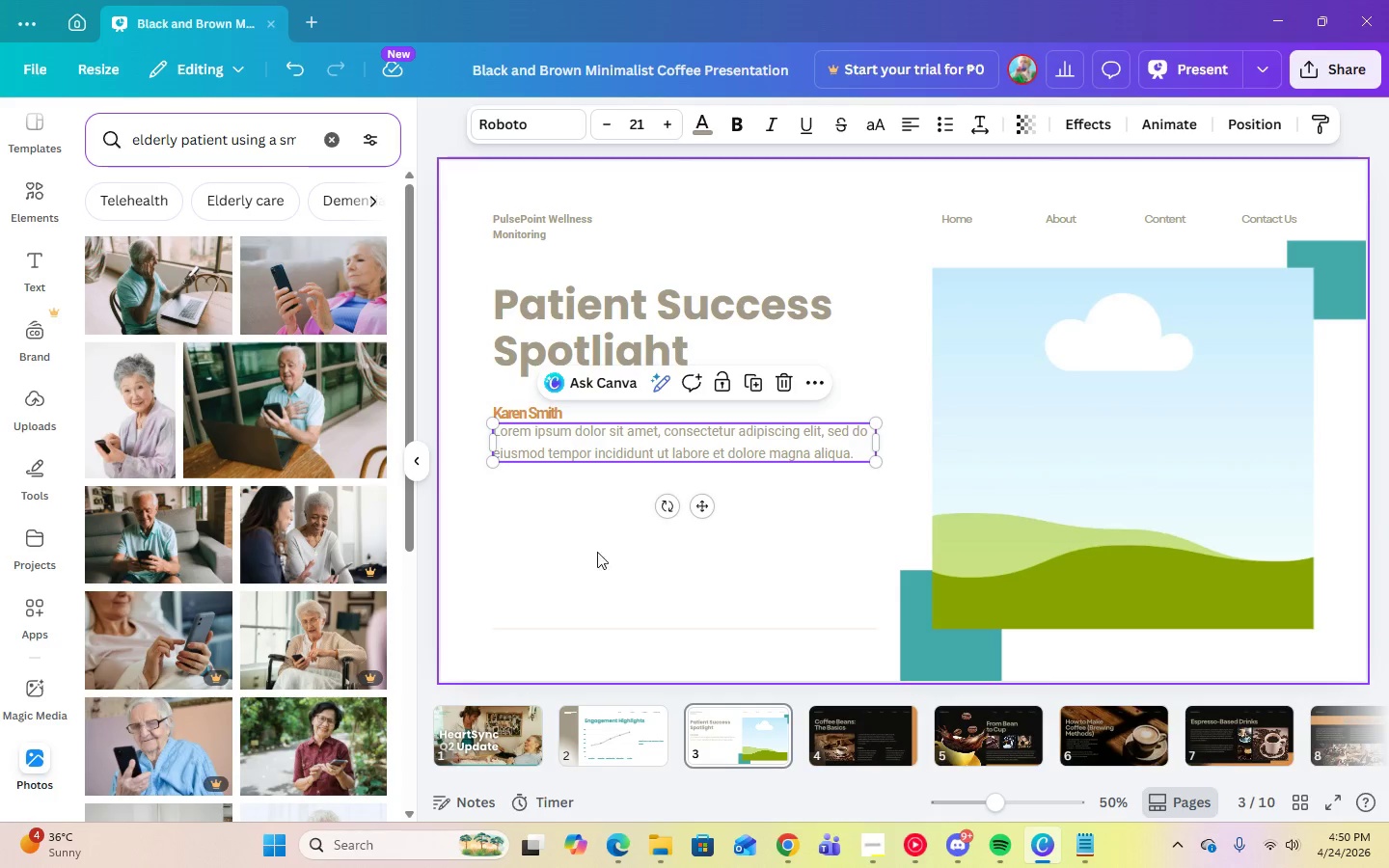 
scroll: coordinate [204, 594], scroll_direction: down, amount: 12.0
 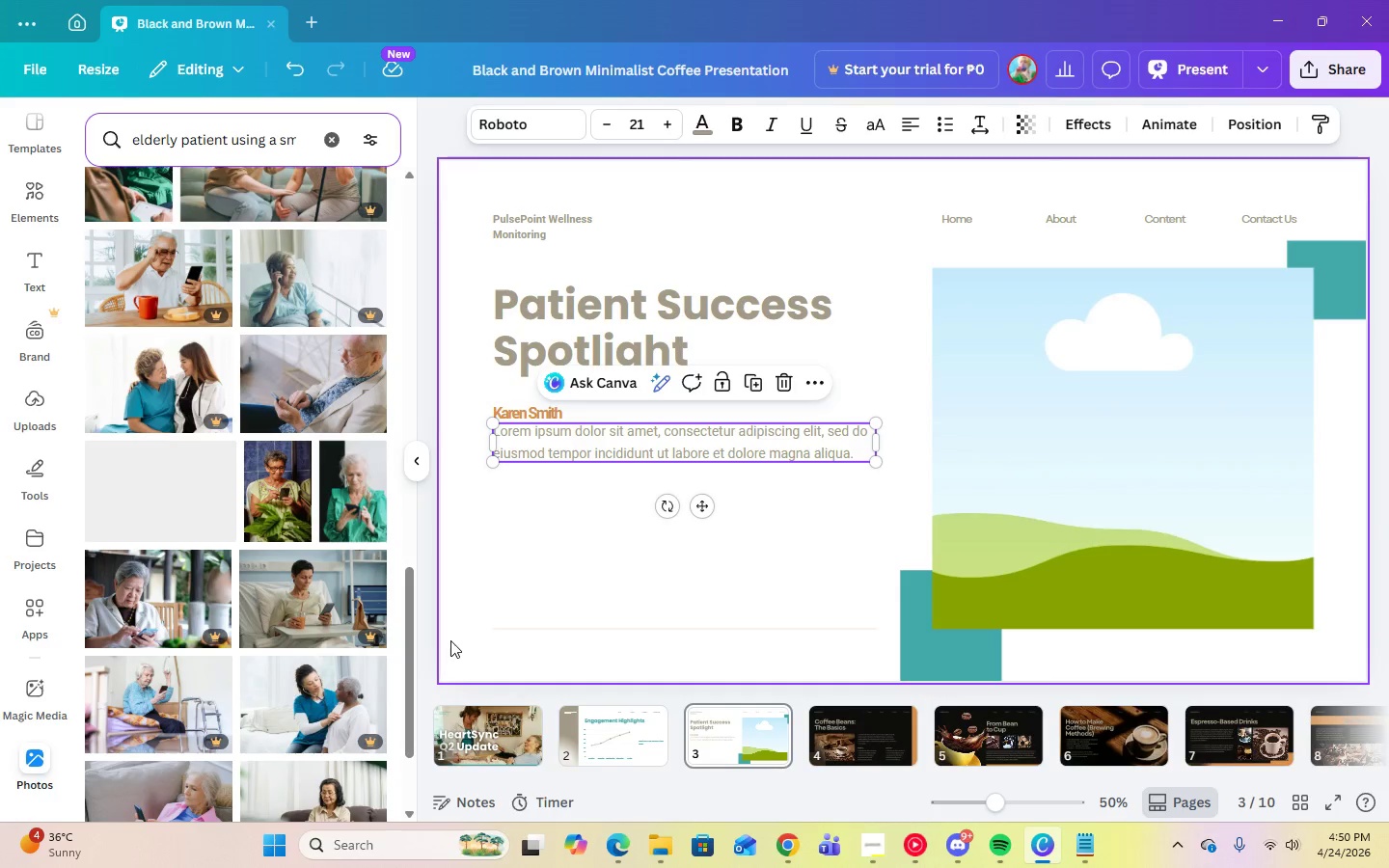 
scroll: coordinate [330, 633], scroll_direction: down, amount: 3.0
 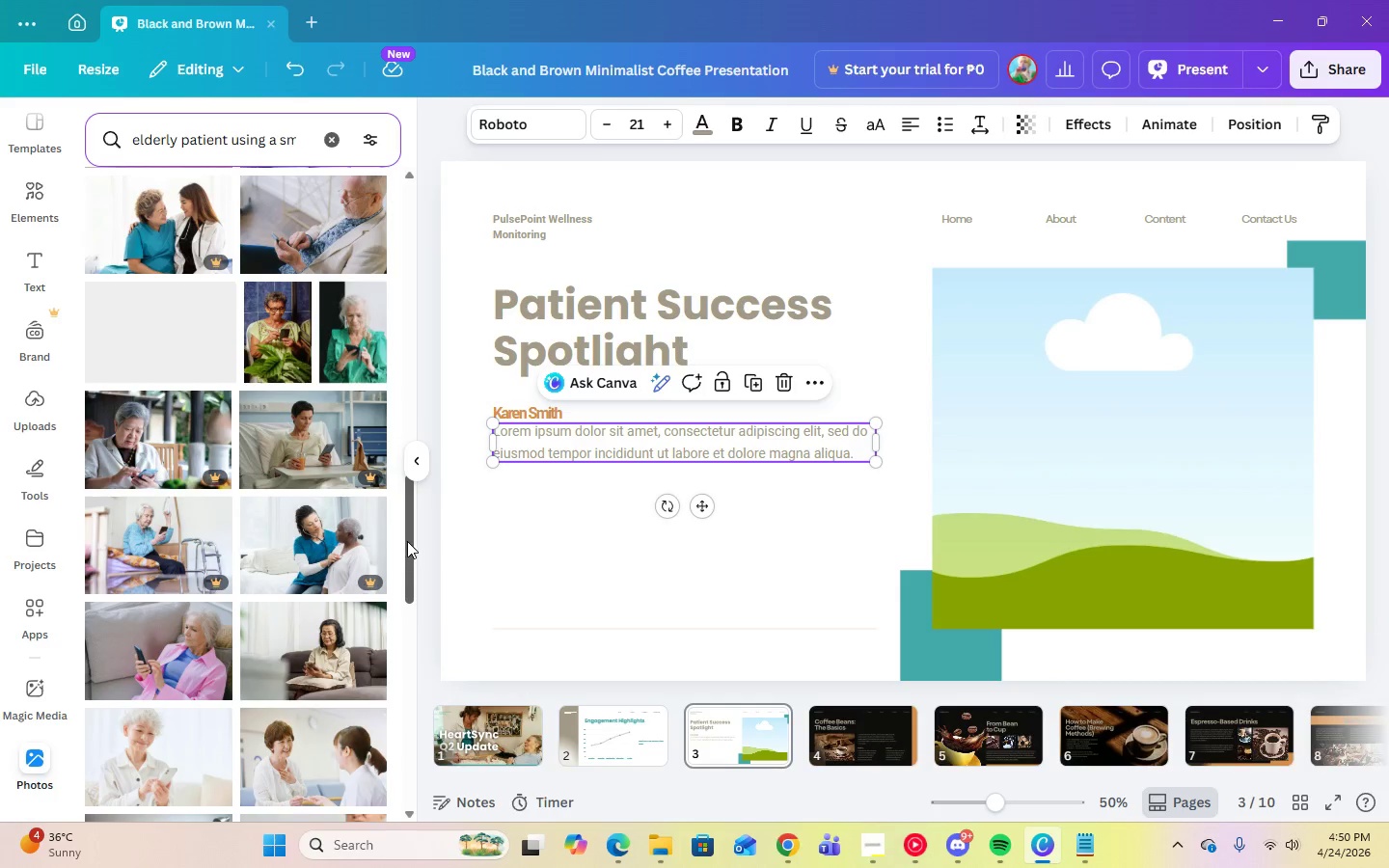 
left_click_drag(start_coordinate=[407, 541], to_coordinate=[403, 238])
 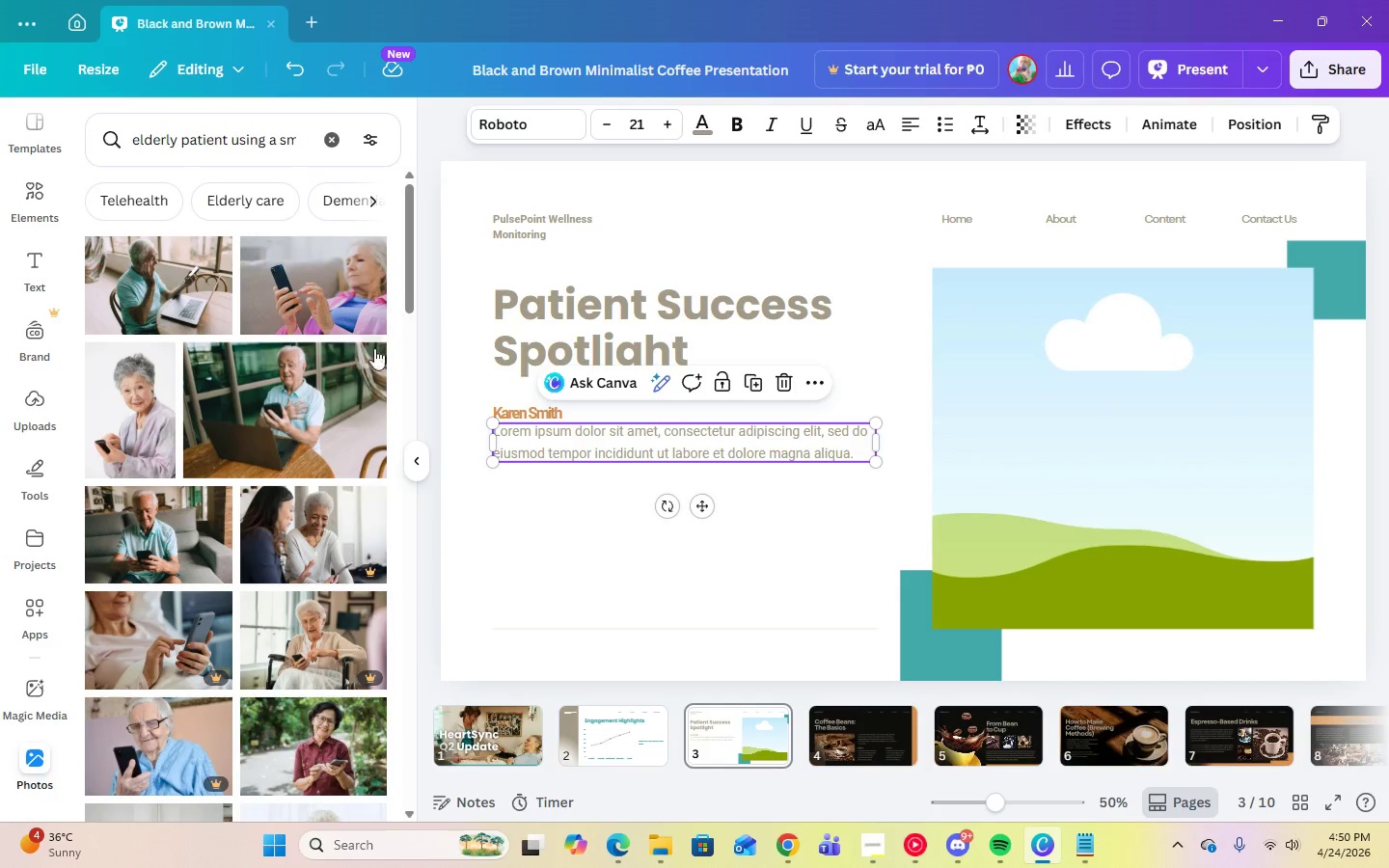 
left_click([313, 299])
 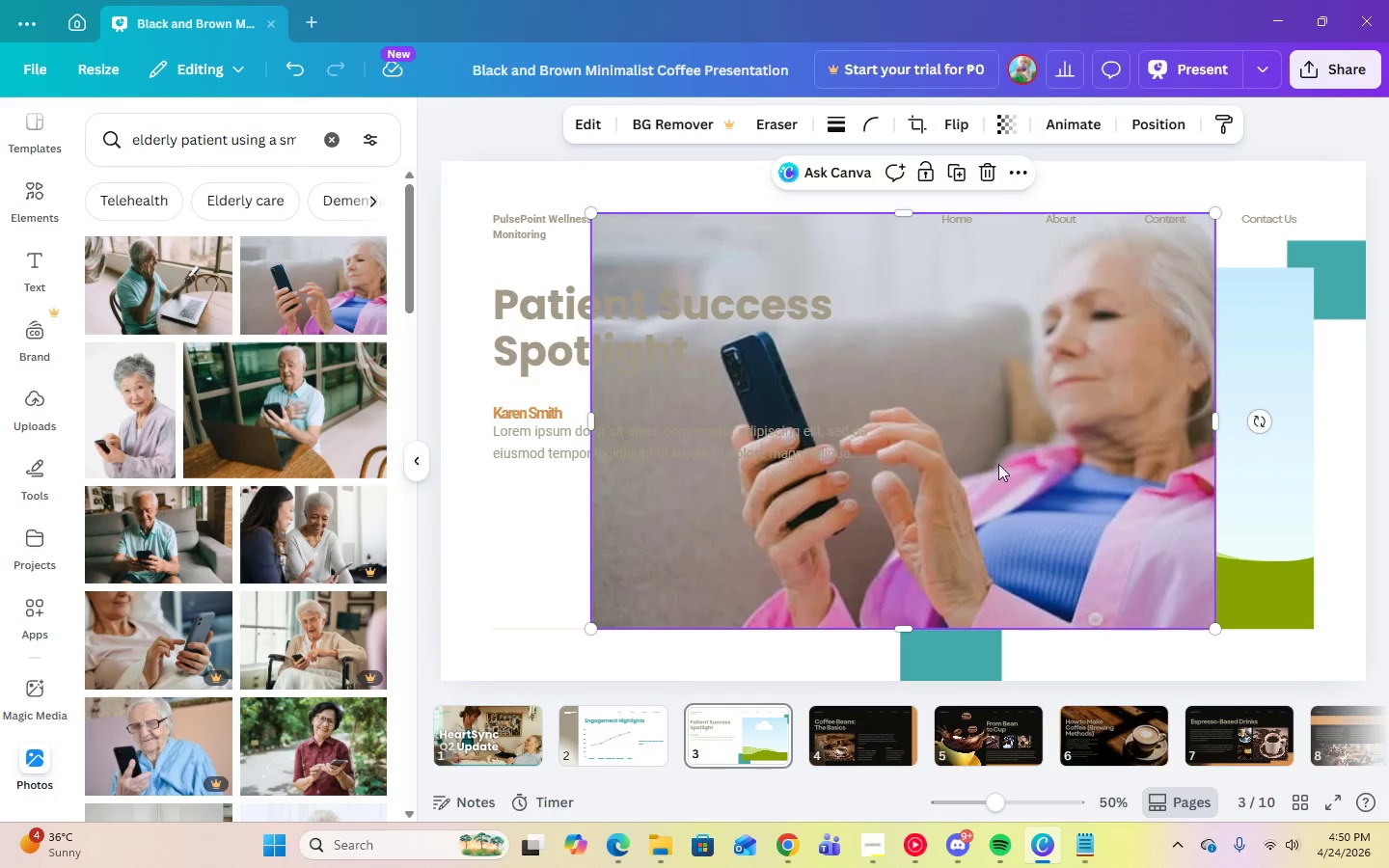 
left_click_drag(start_coordinate=[1002, 472], to_coordinate=[1163, 475])
 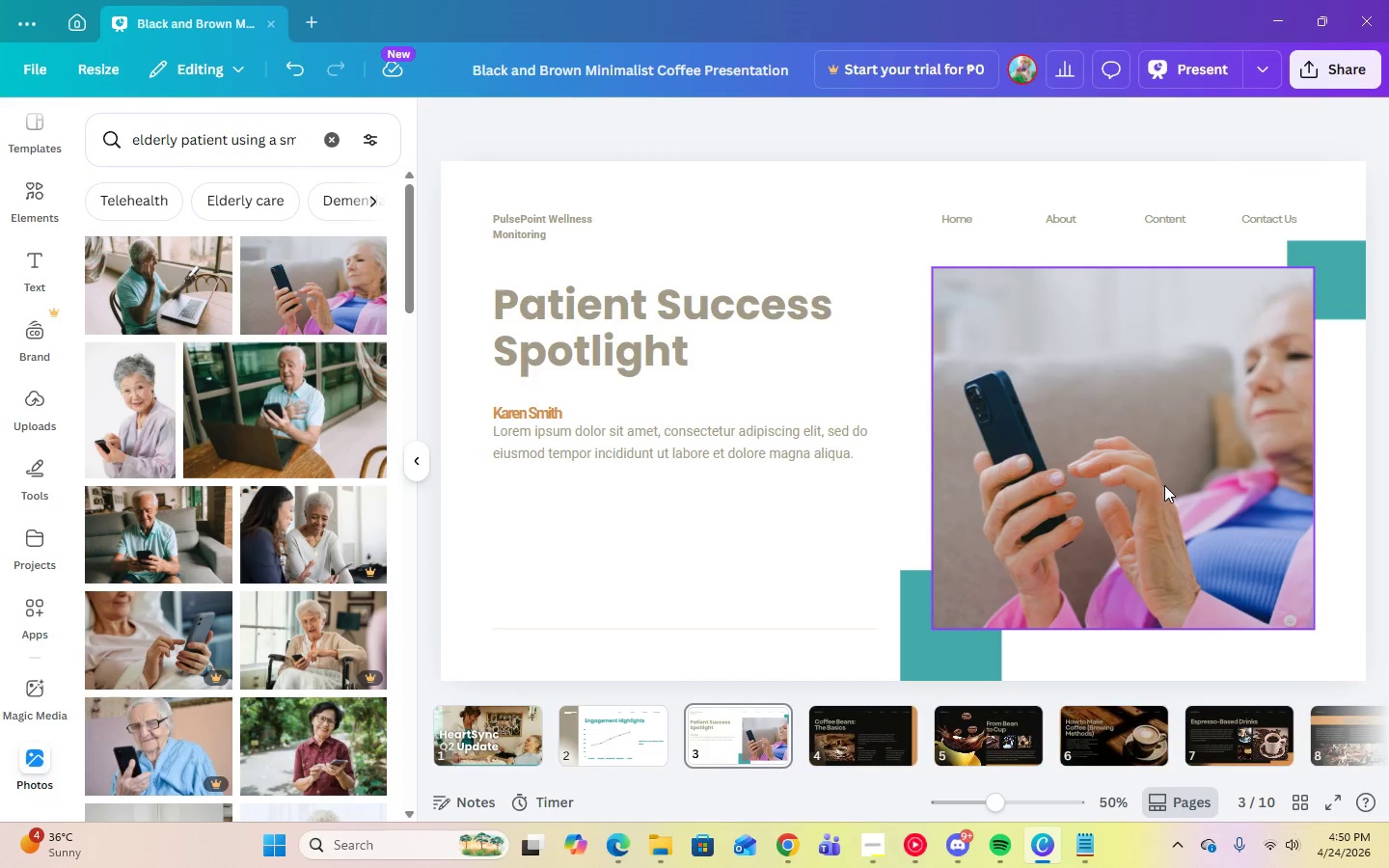 
left_click([1164, 485])
 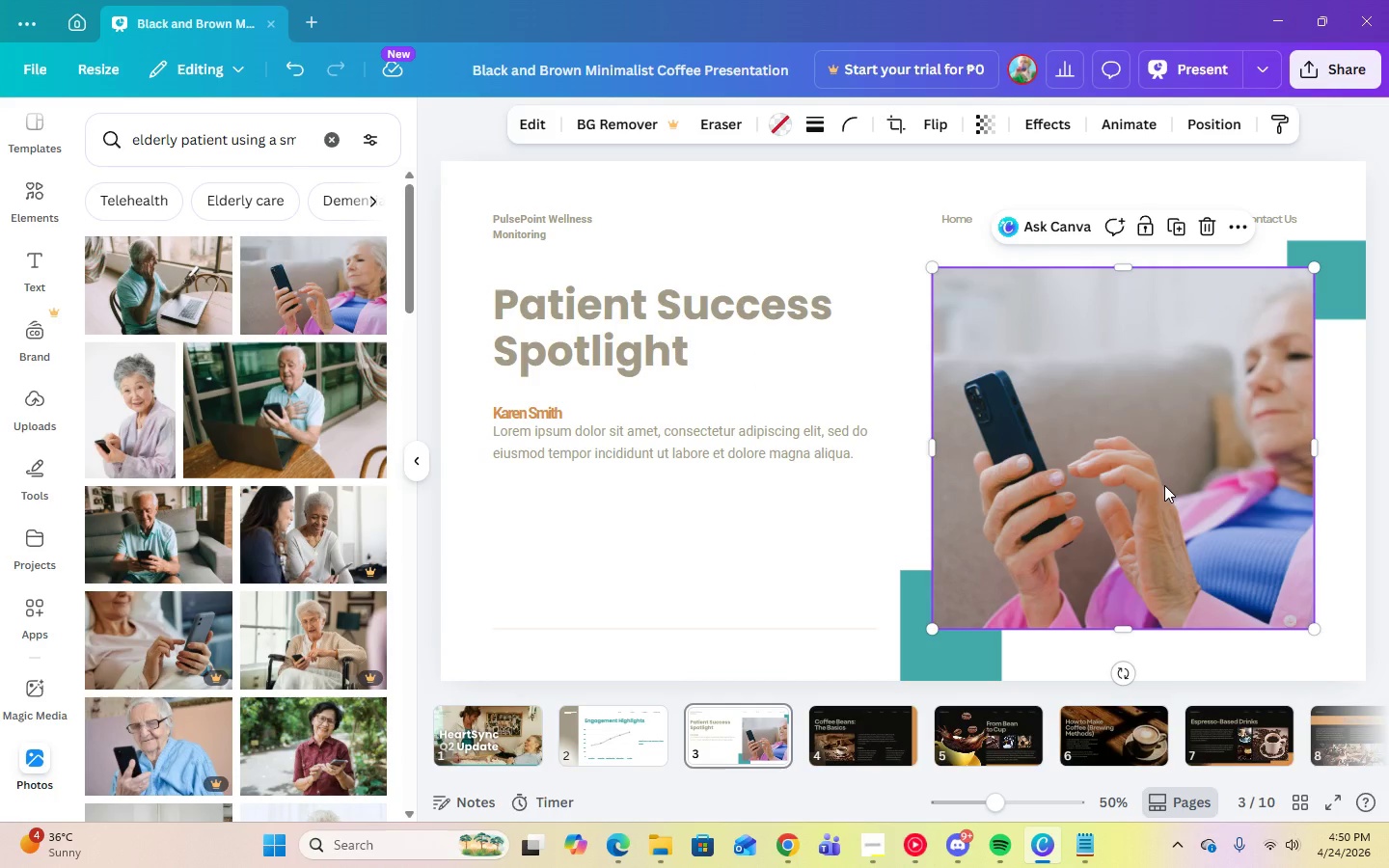 
key(Delete)
 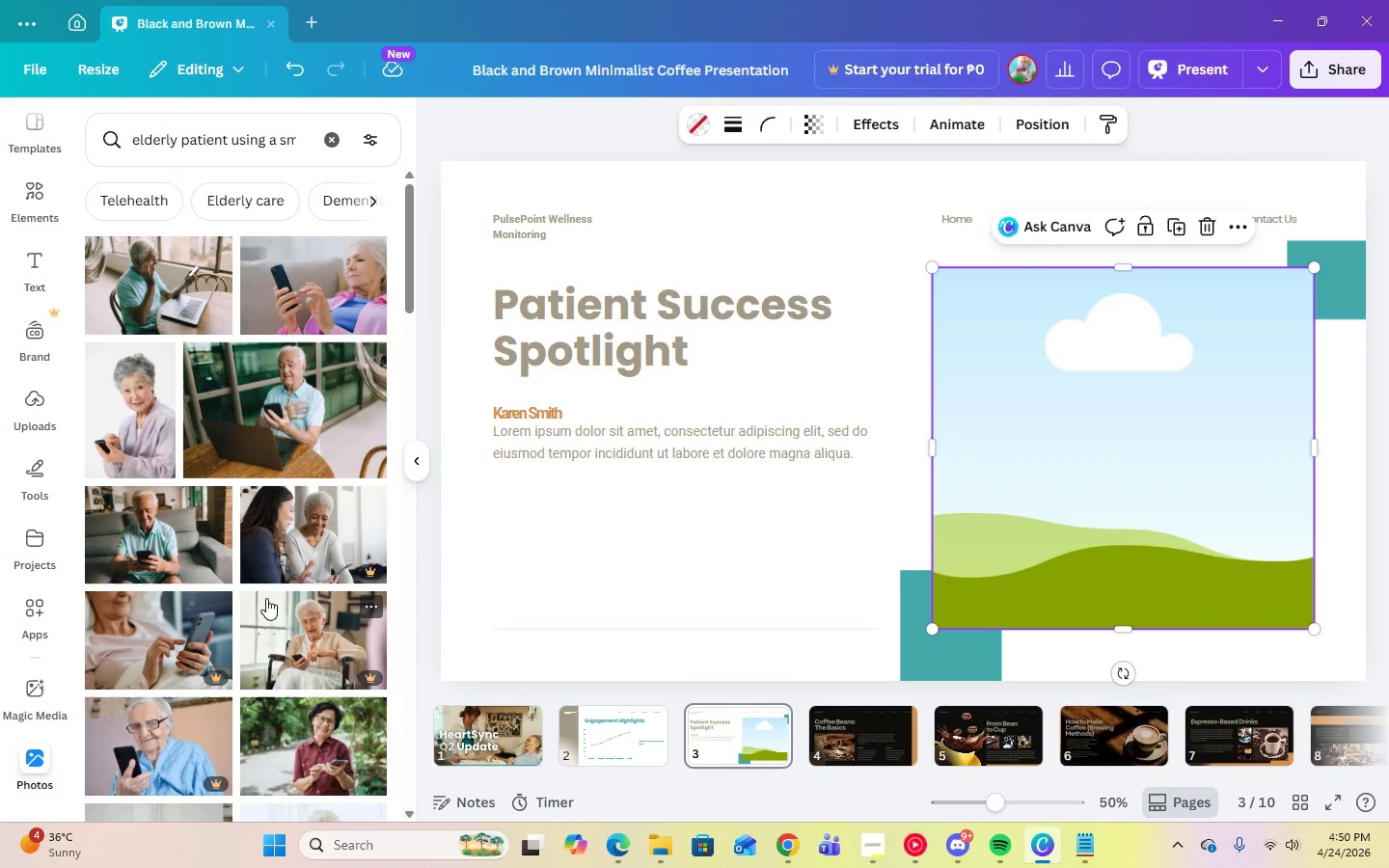 
scroll: coordinate [266, 595], scroll_direction: down, amount: 2.0
 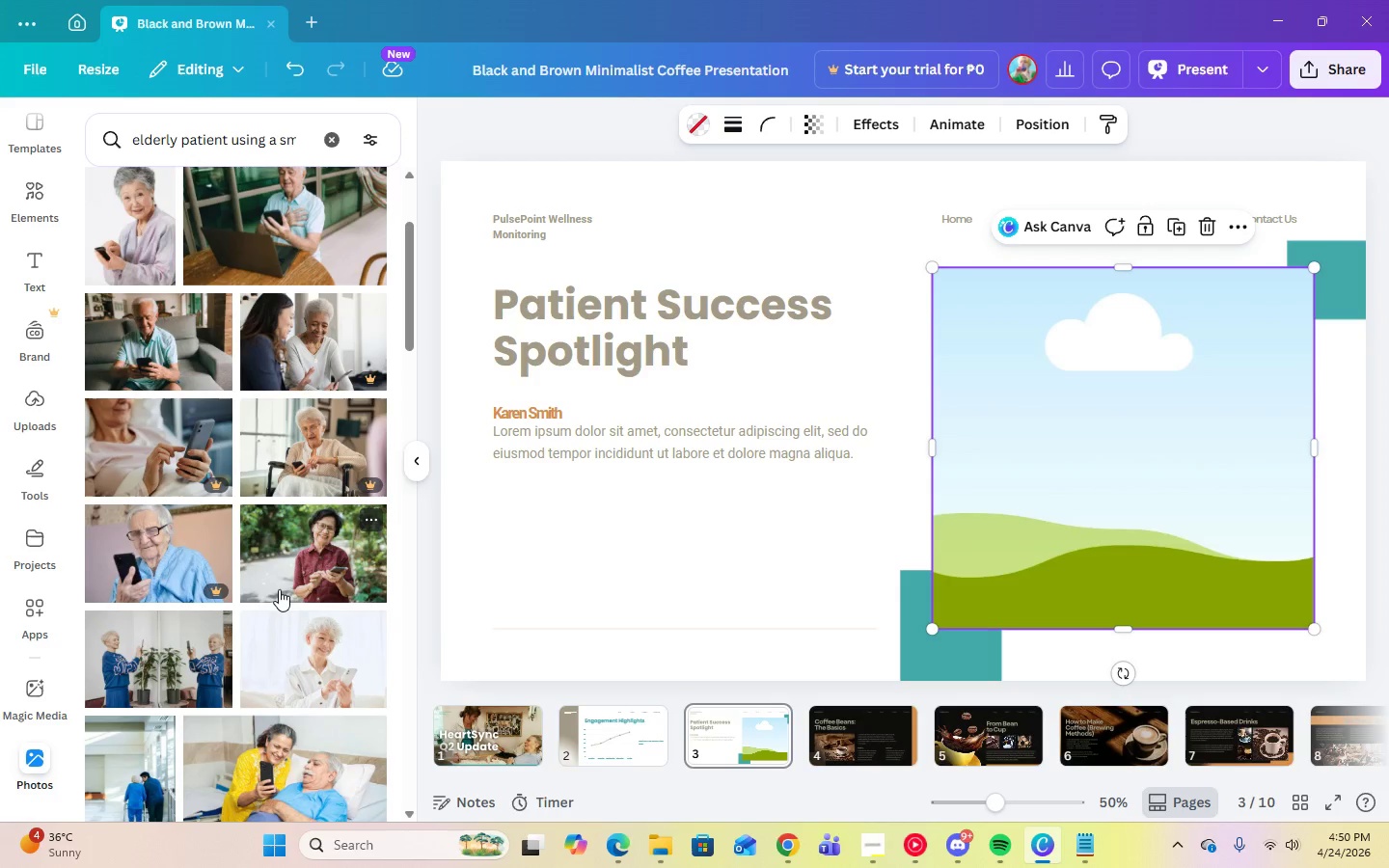 
left_click([288, 584])
 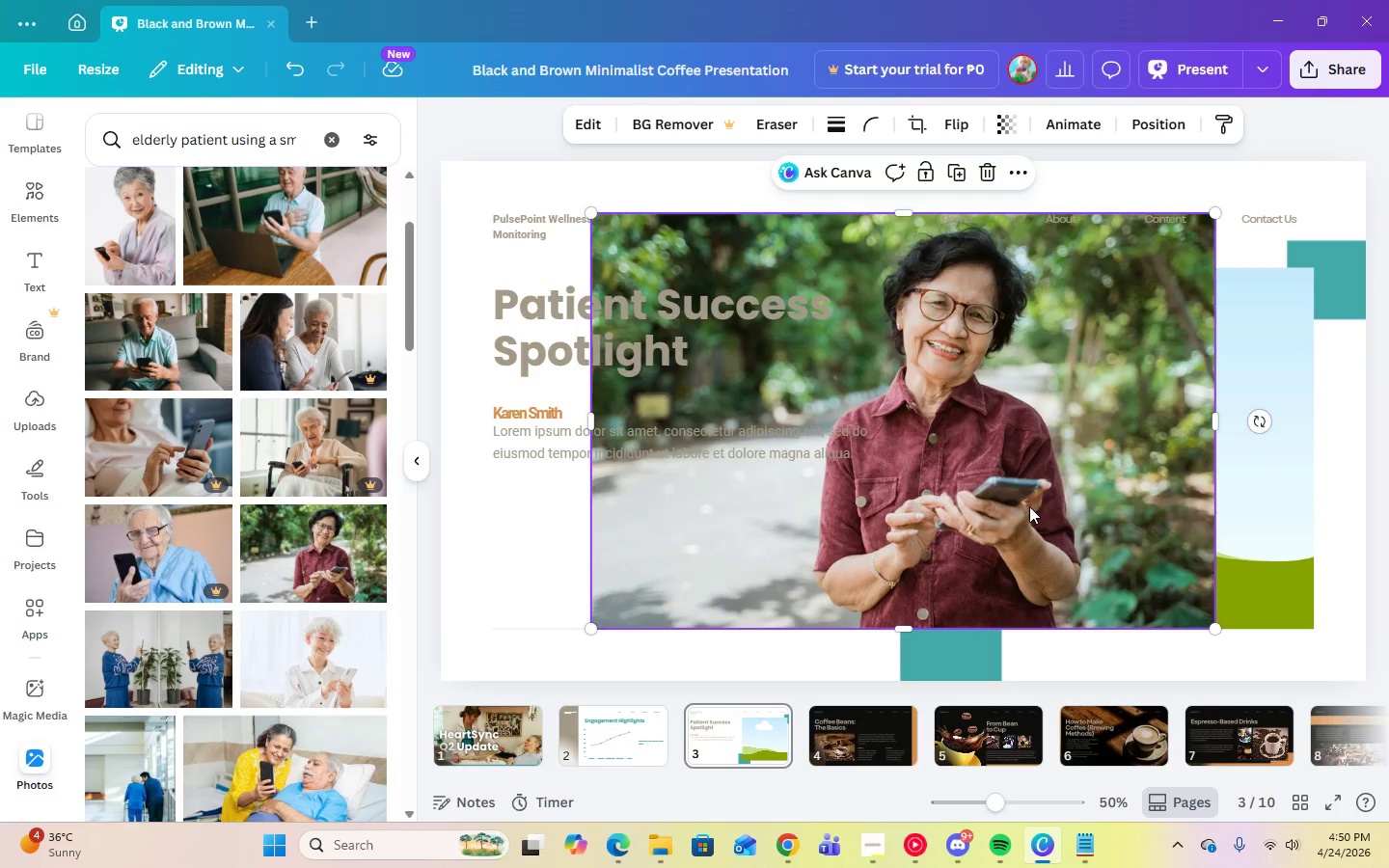 
left_click_drag(start_coordinate=[1029, 506], to_coordinate=[1138, 506])
 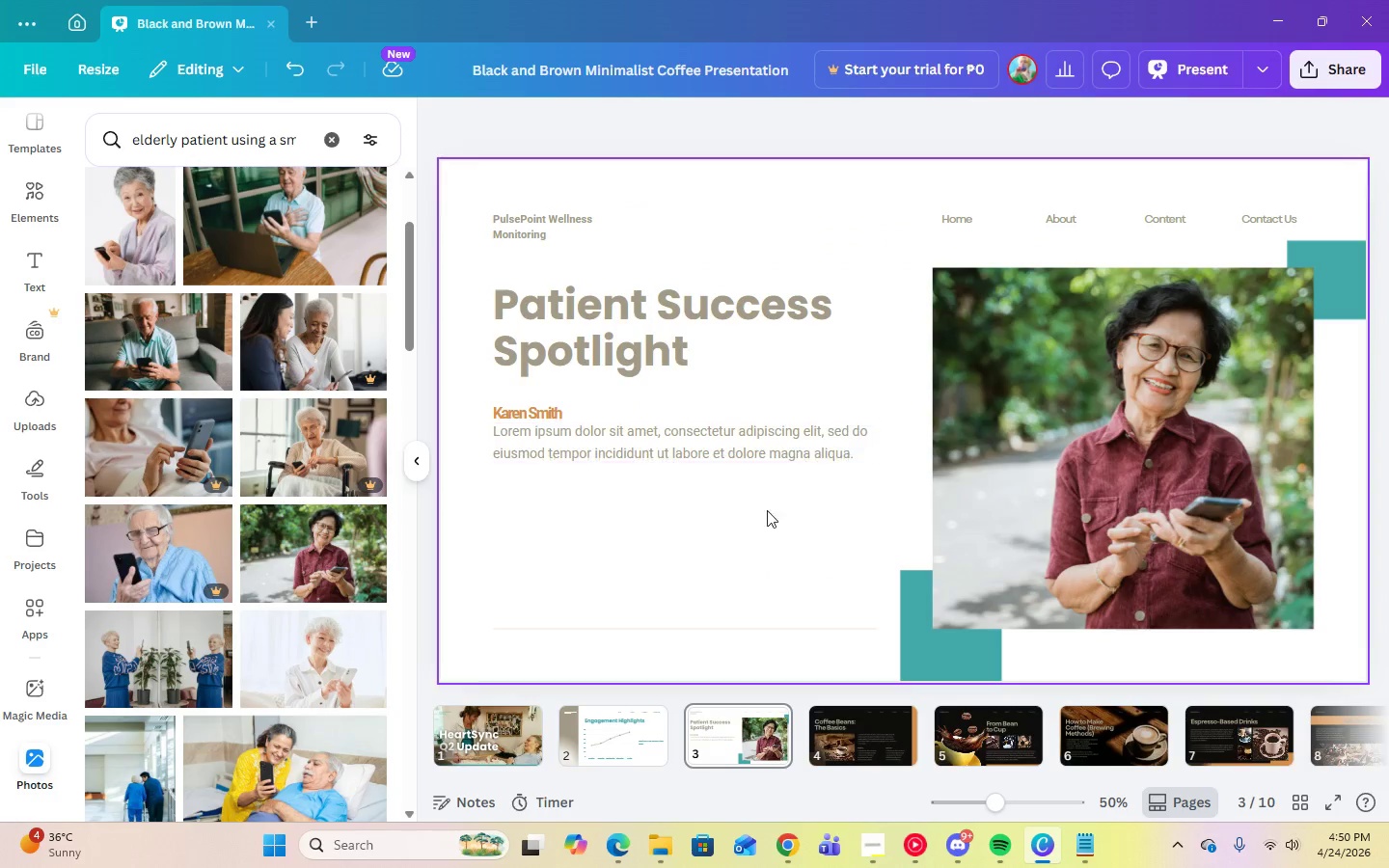 
left_click([761, 569])
 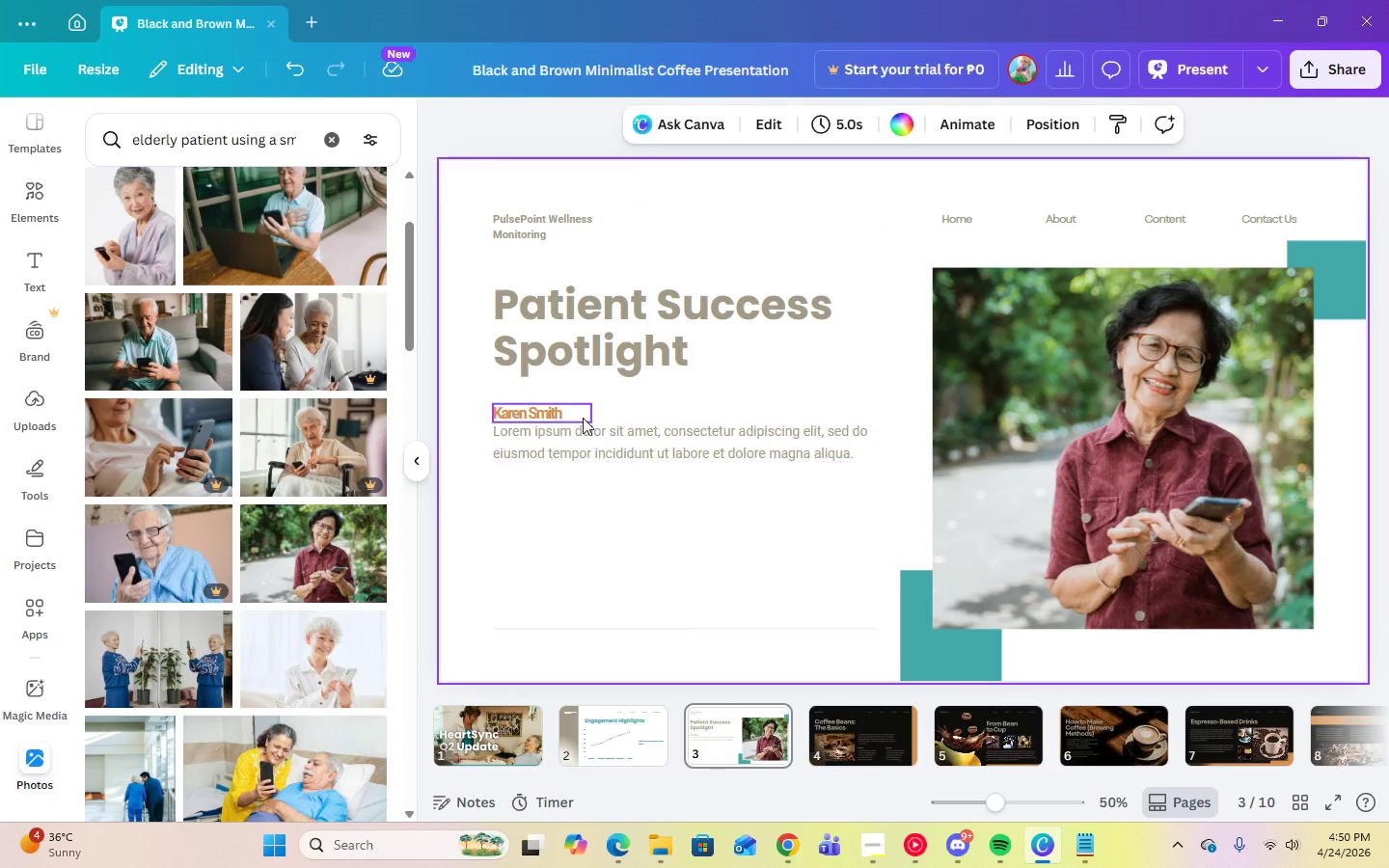 
left_click([564, 412])
 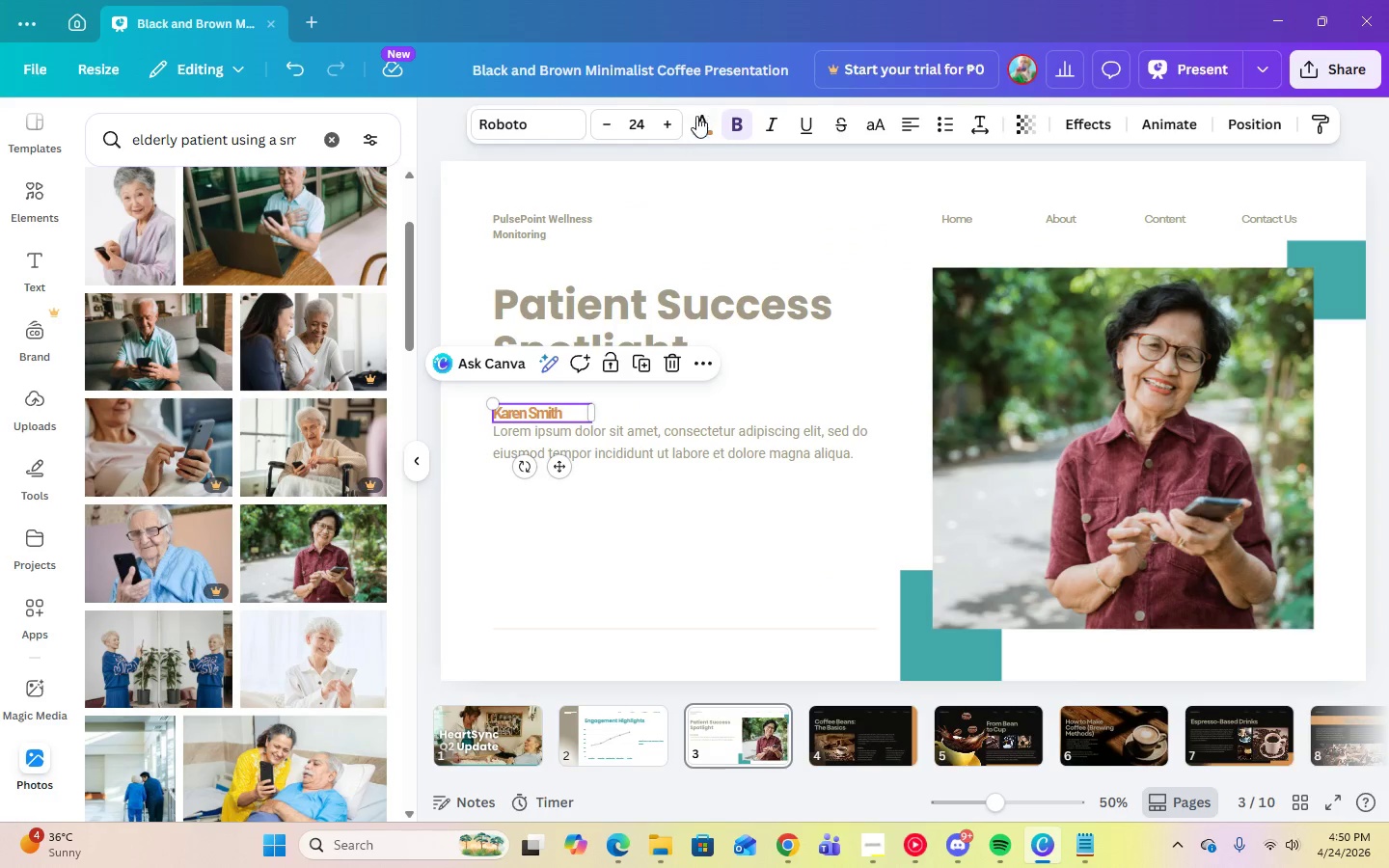 
left_click([701, 116])
 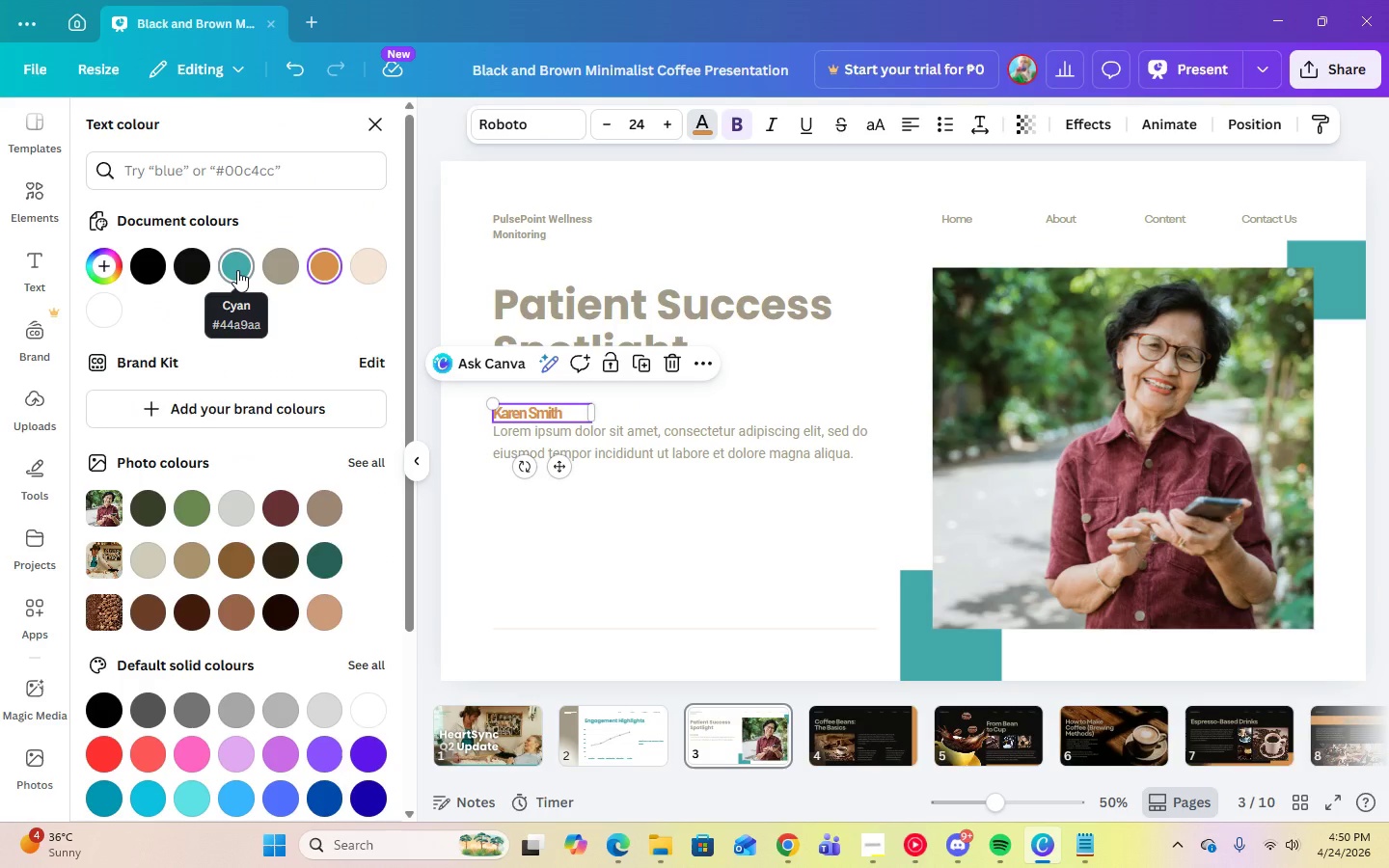 
left_click([237, 270])
 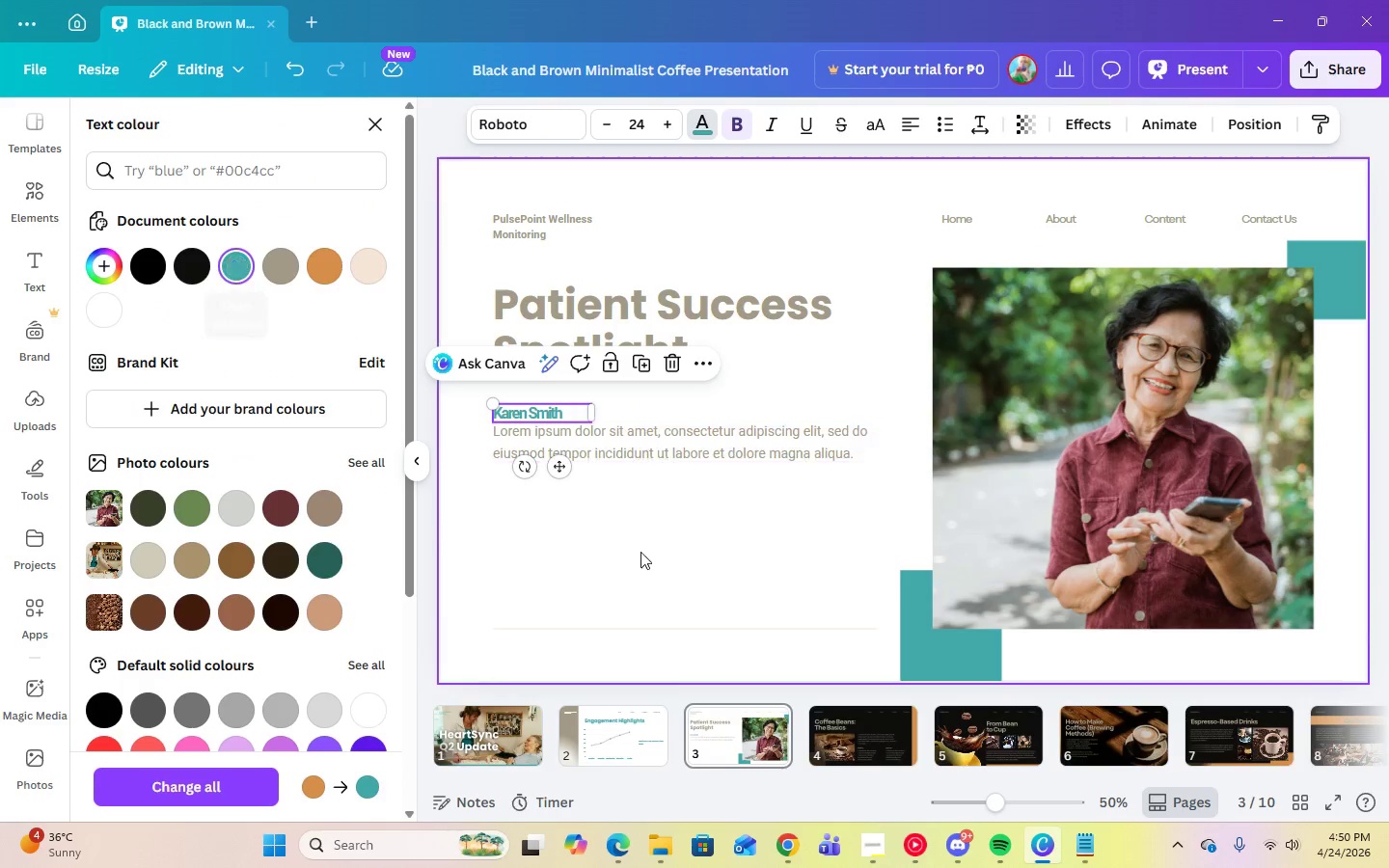 
left_click([685, 561])
 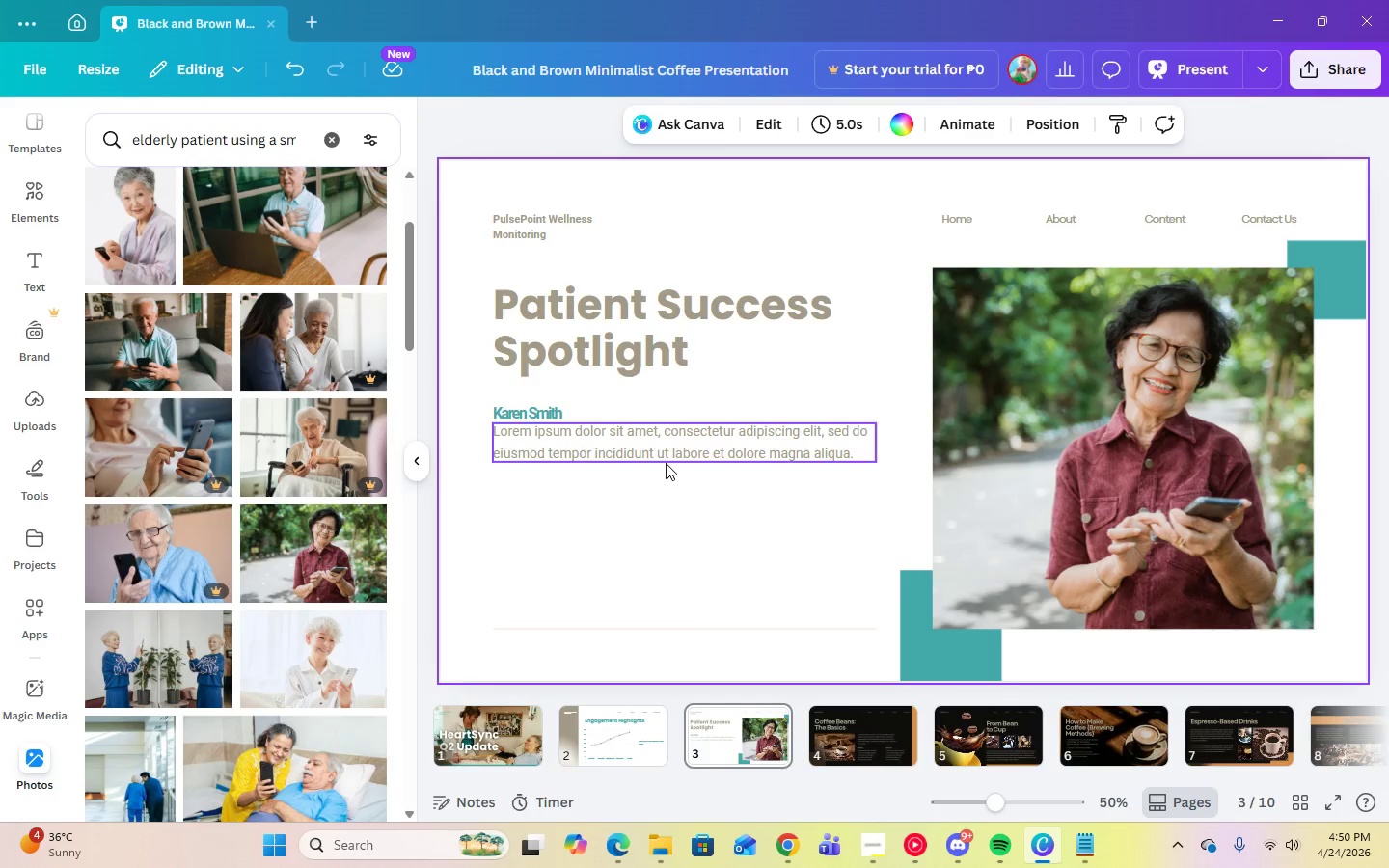 
left_click([665, 457])
 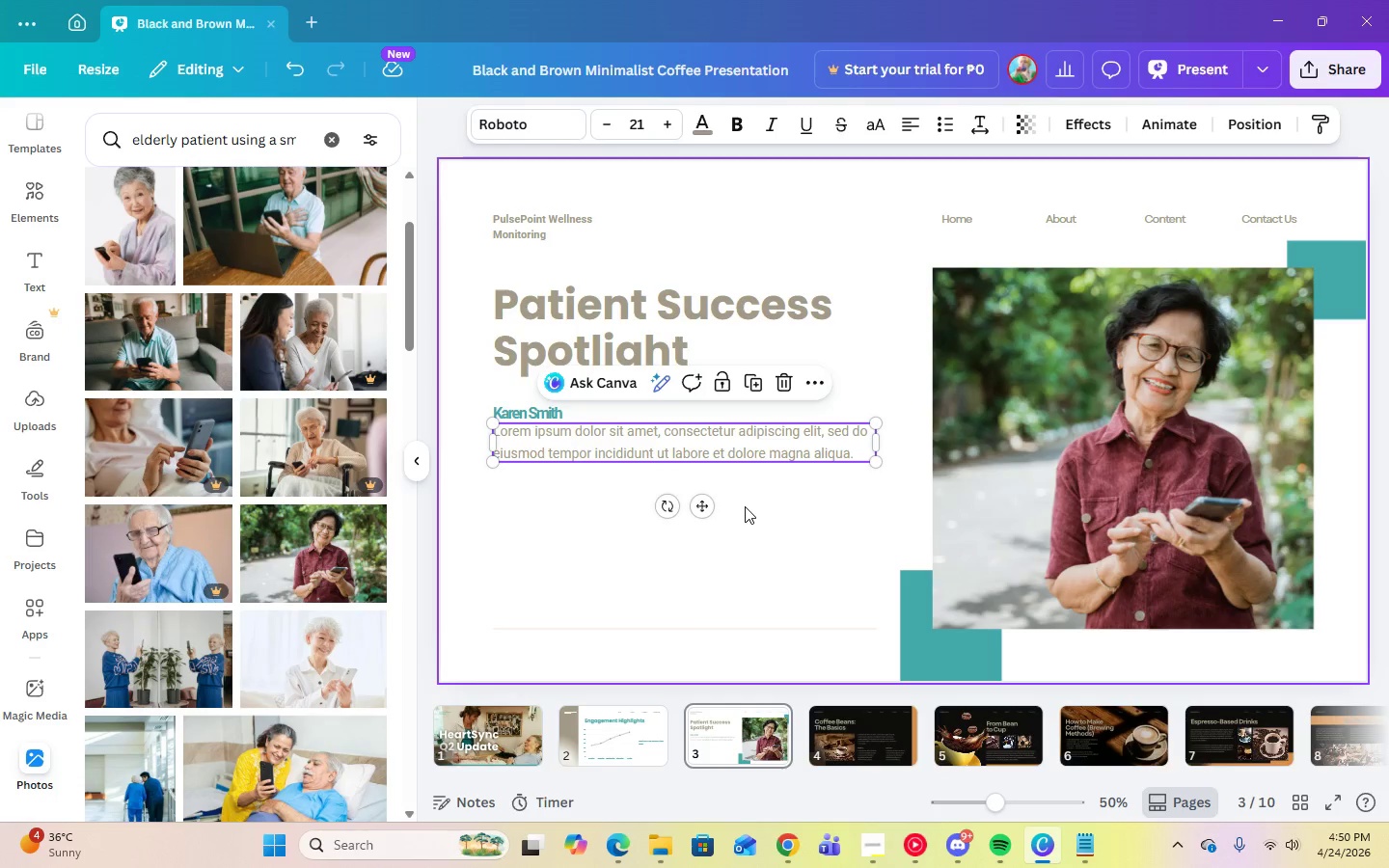 
left_click([747, 506])
 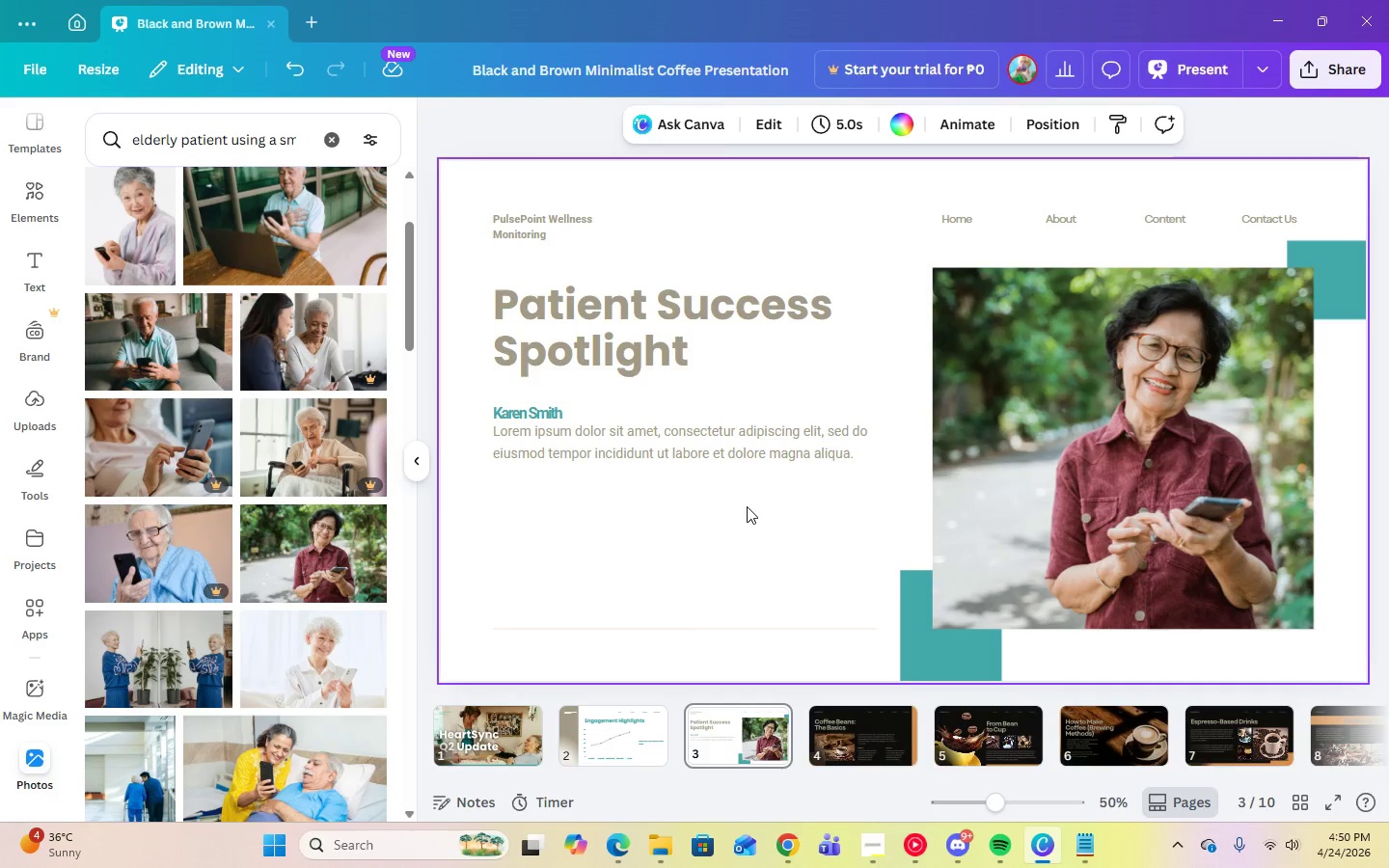 
left_click([598, 376])
 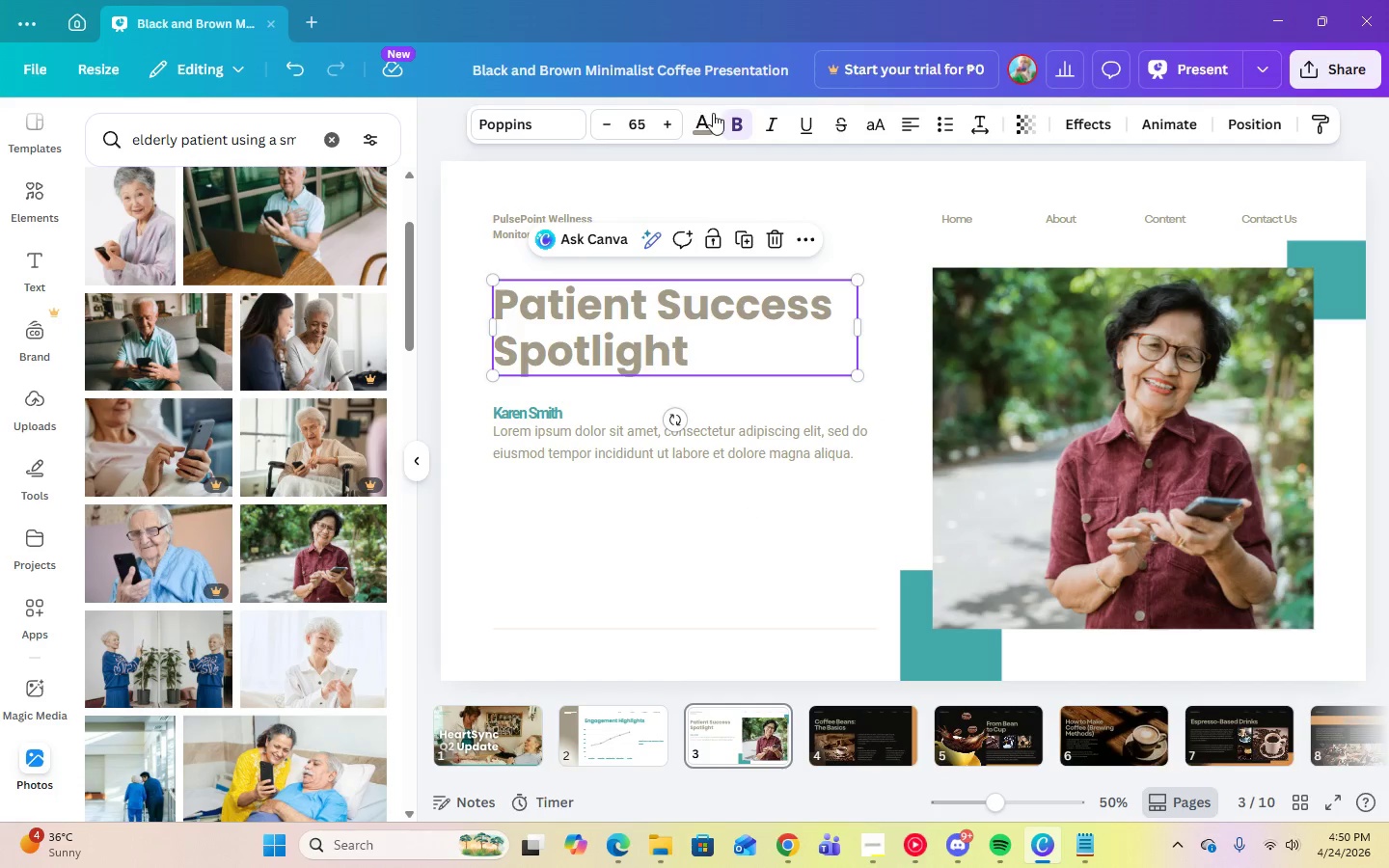 
left_click([711, 120])
 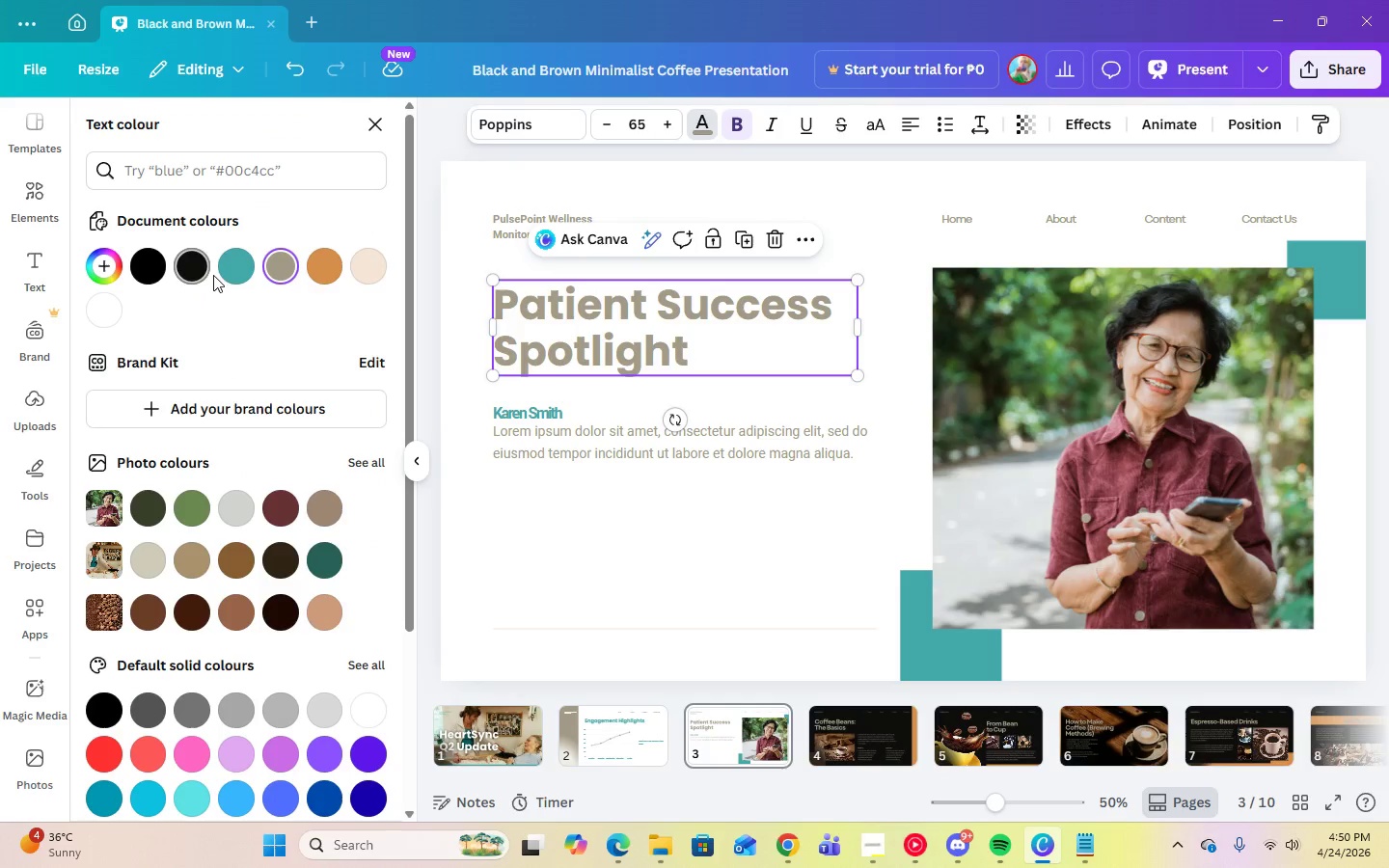 
left_click([229, 273])
 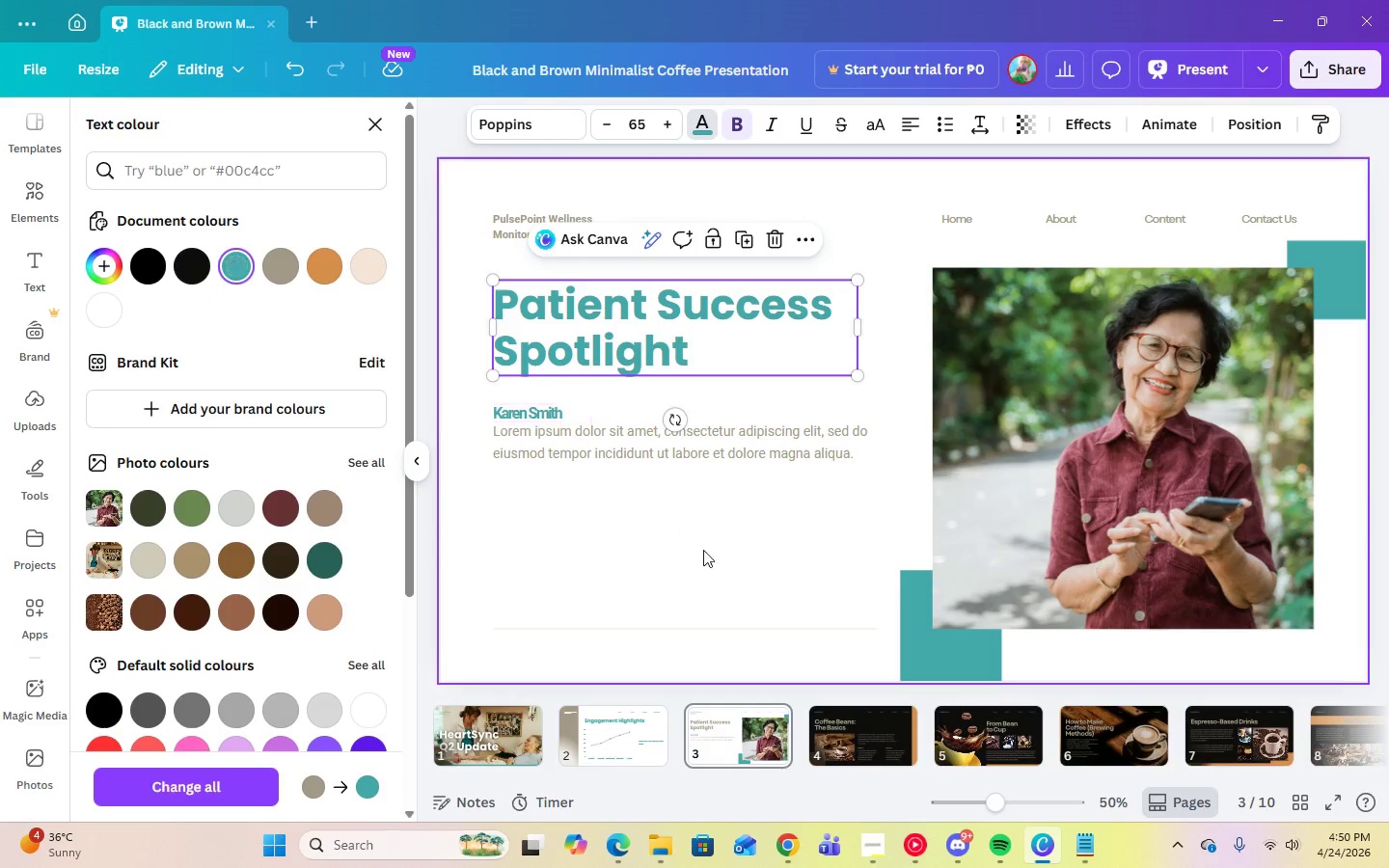 
left_click([712, 552])
 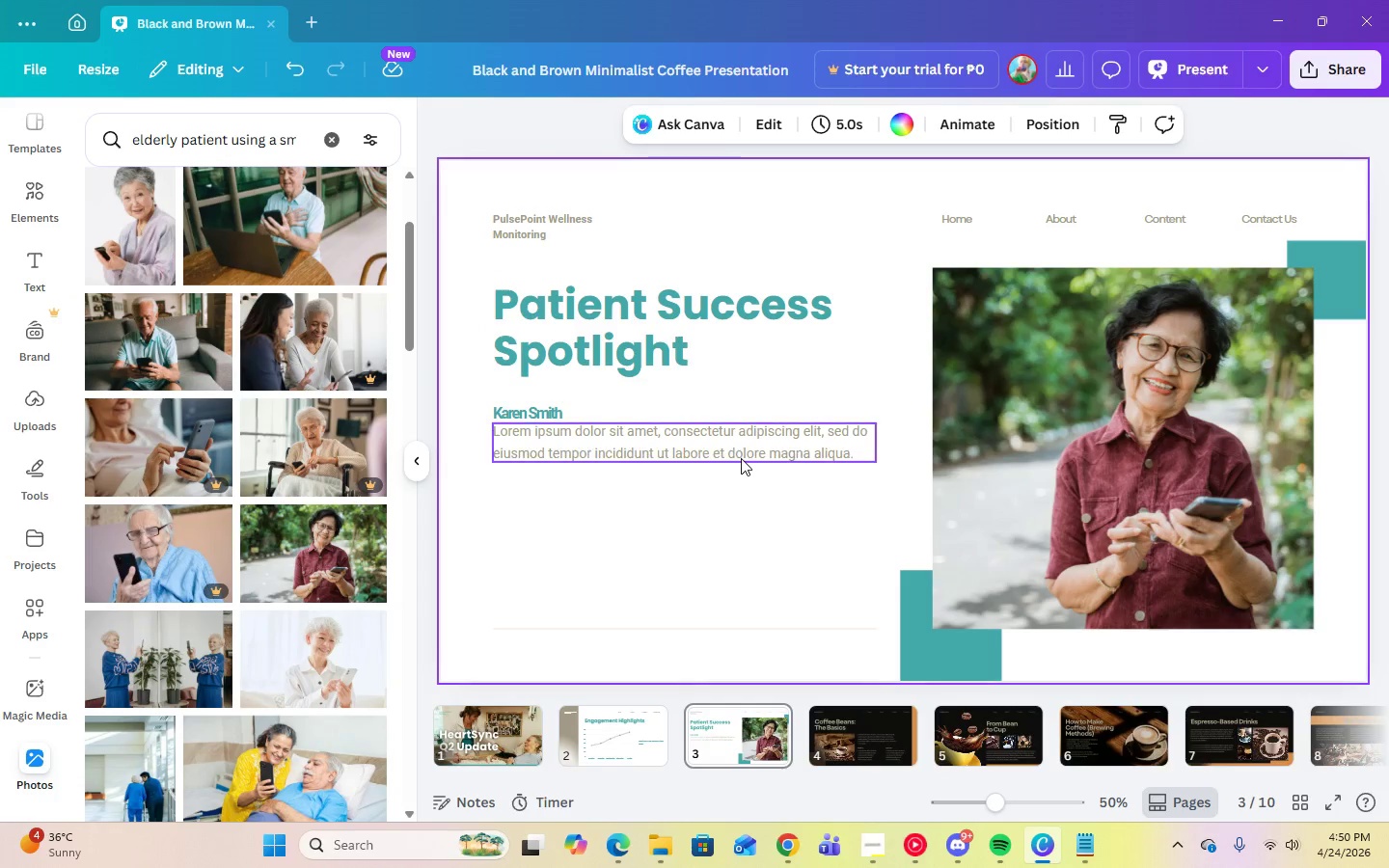 
left_click([741, 456])
 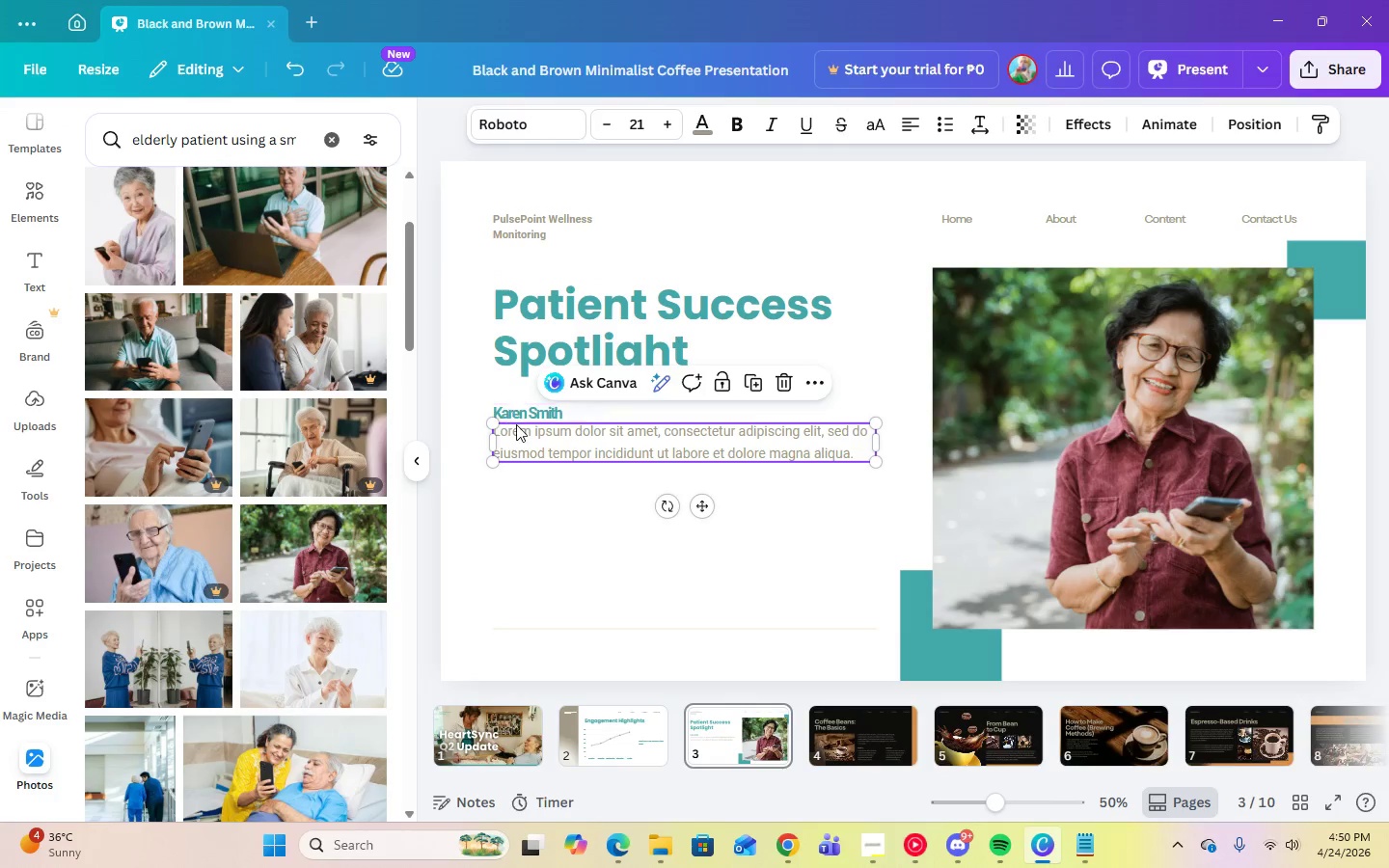 
left_click([620, 450])
 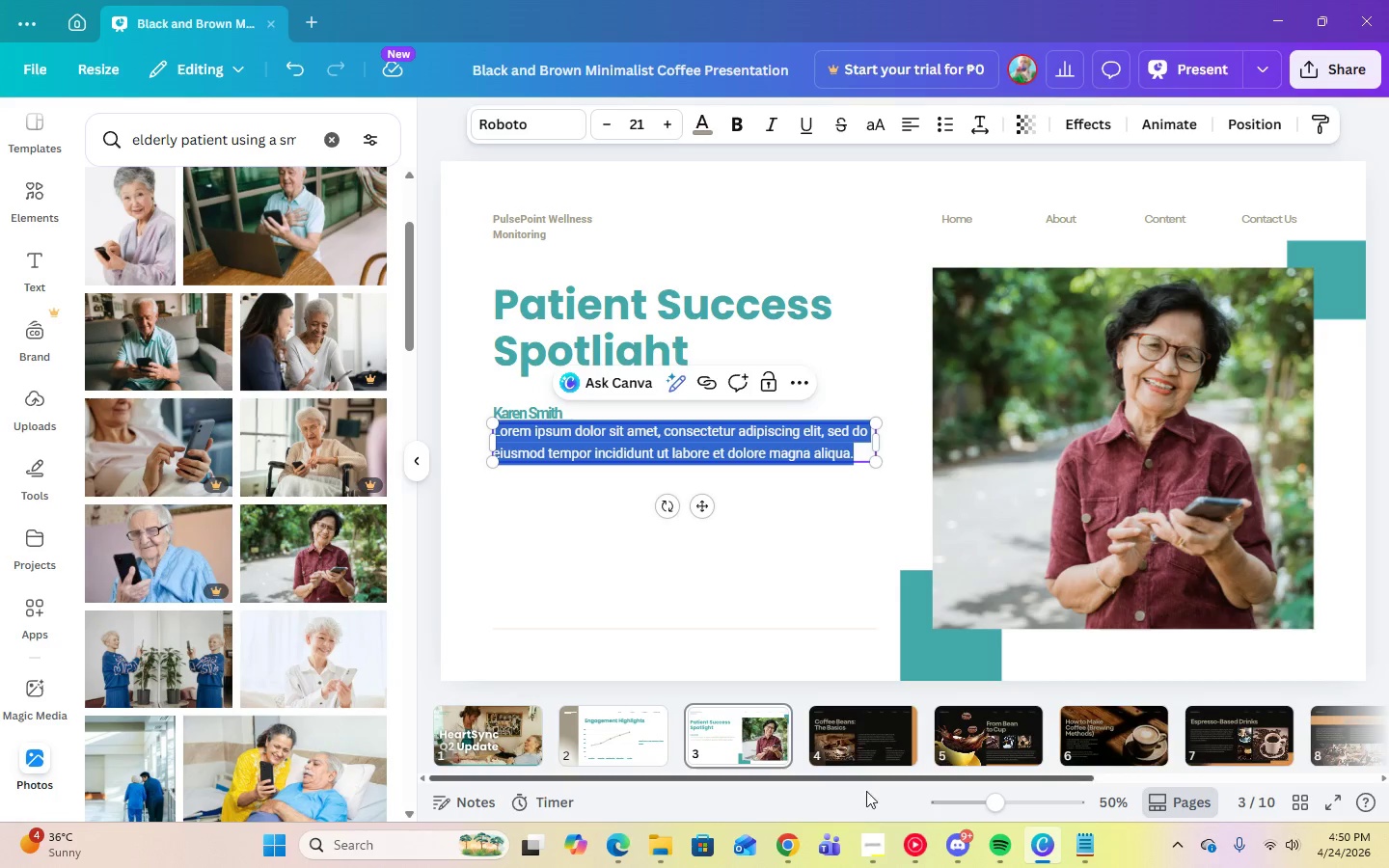 
left_click([874, 839])